 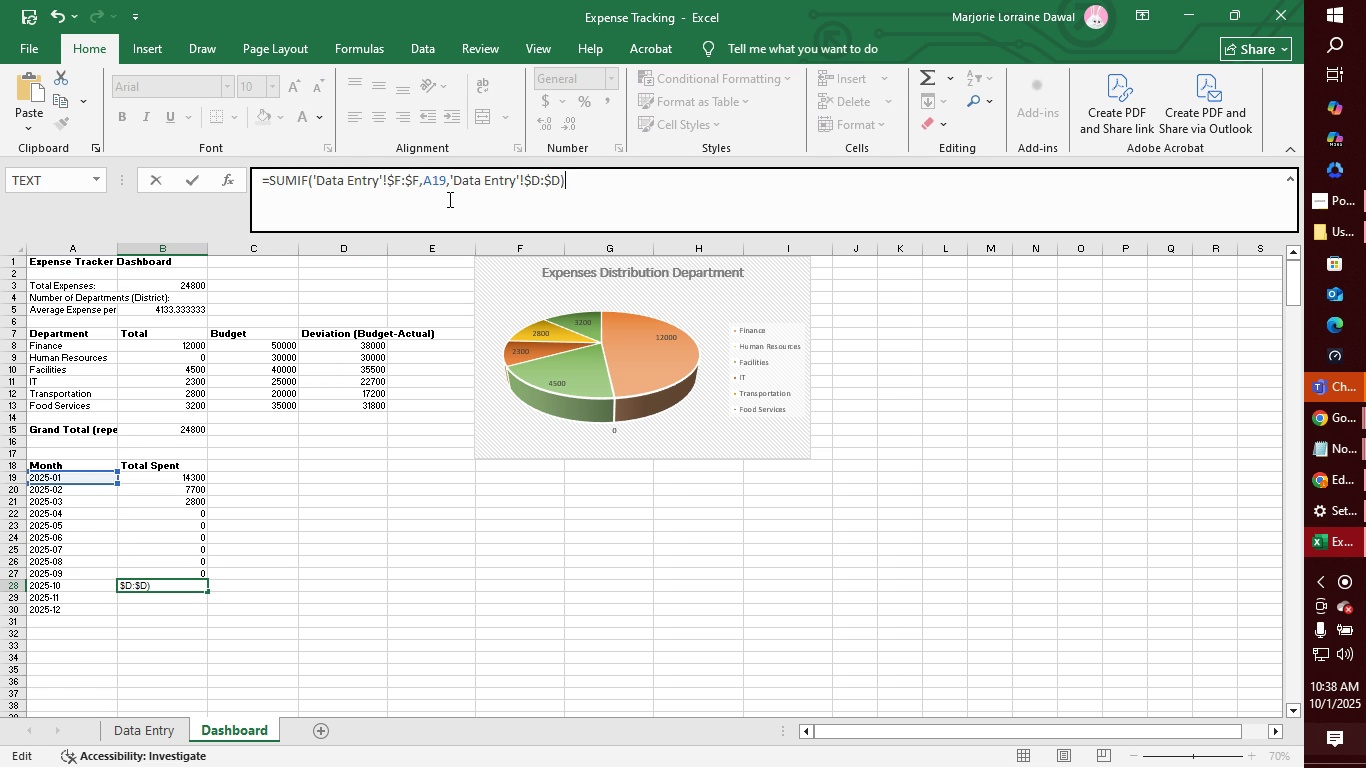 
left_click([445, 185])
 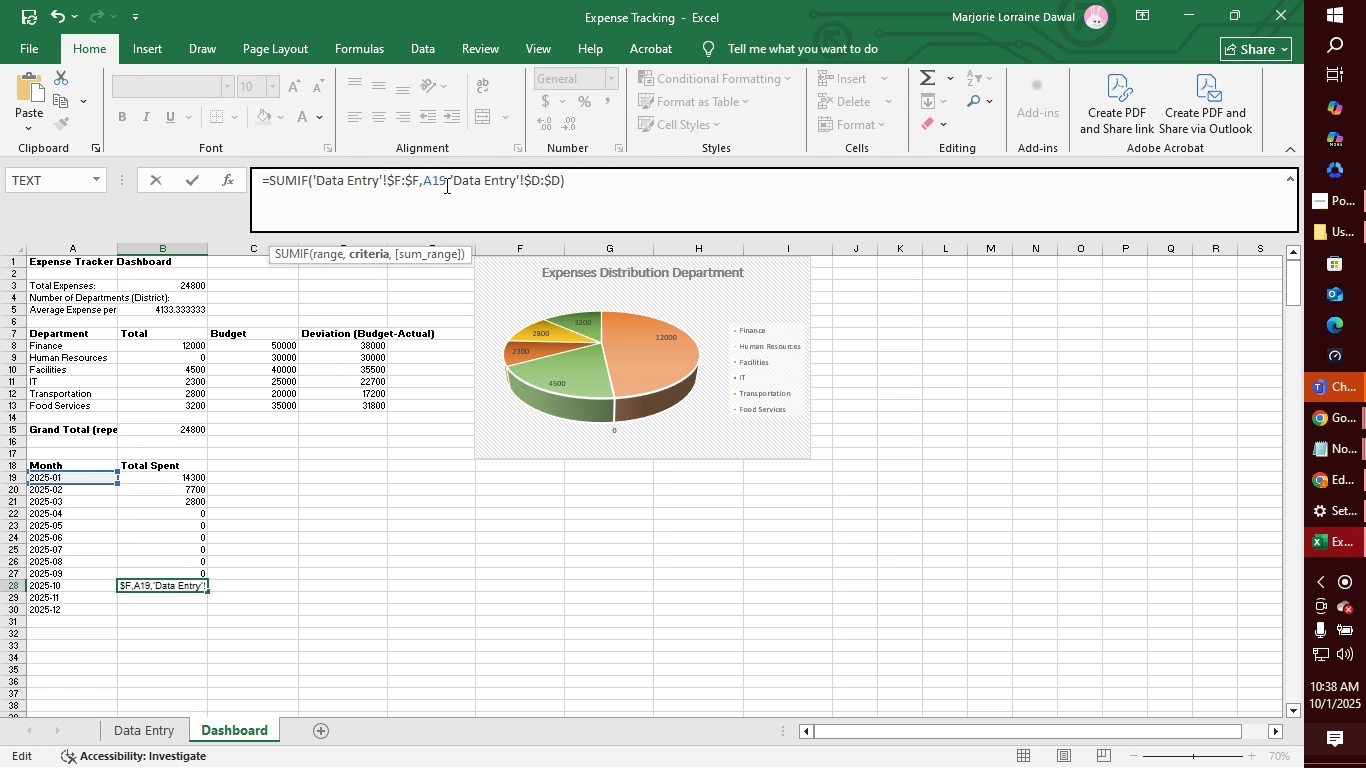 
key(Backspace)
key(Backspace)
type(3)
key(Backspace)
type(27)
key(Backspace)
type(8)
 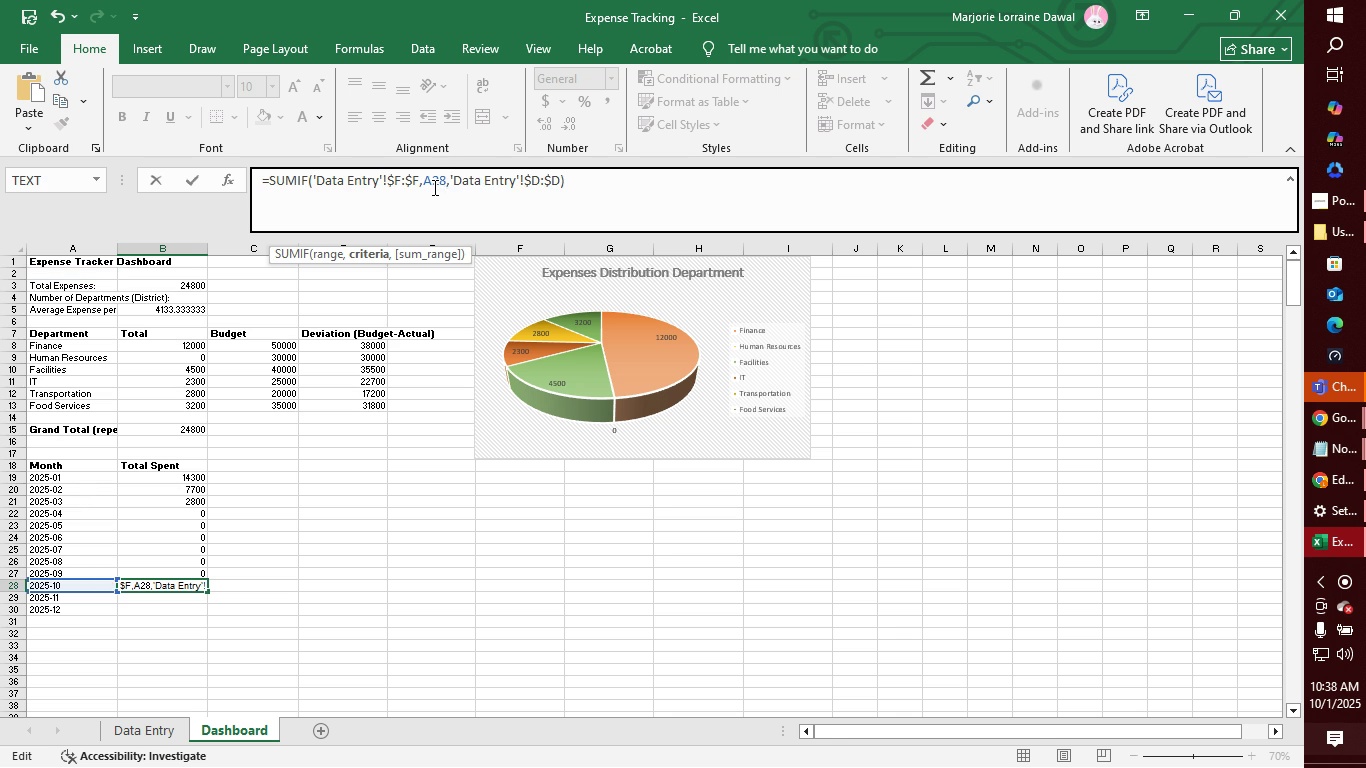 
key(Enter)
 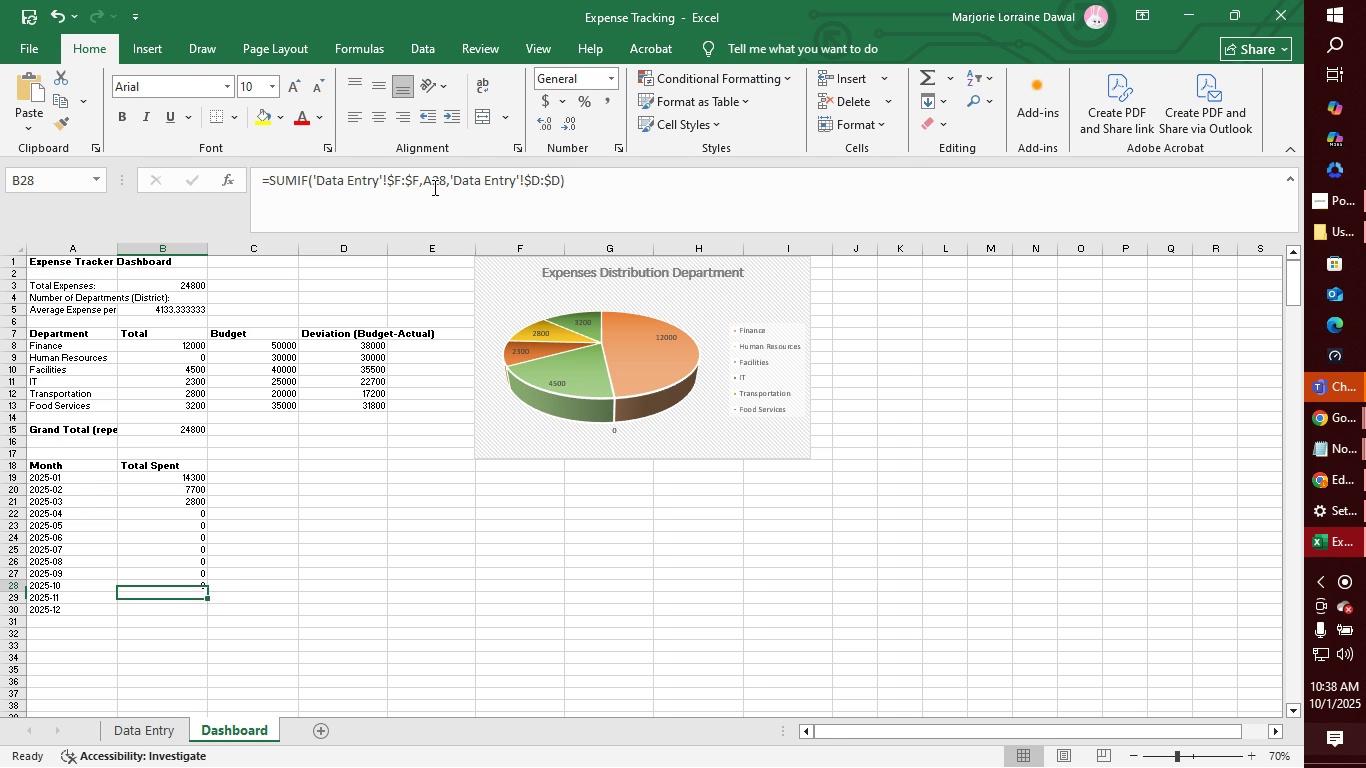 
key(ArrowUp)
 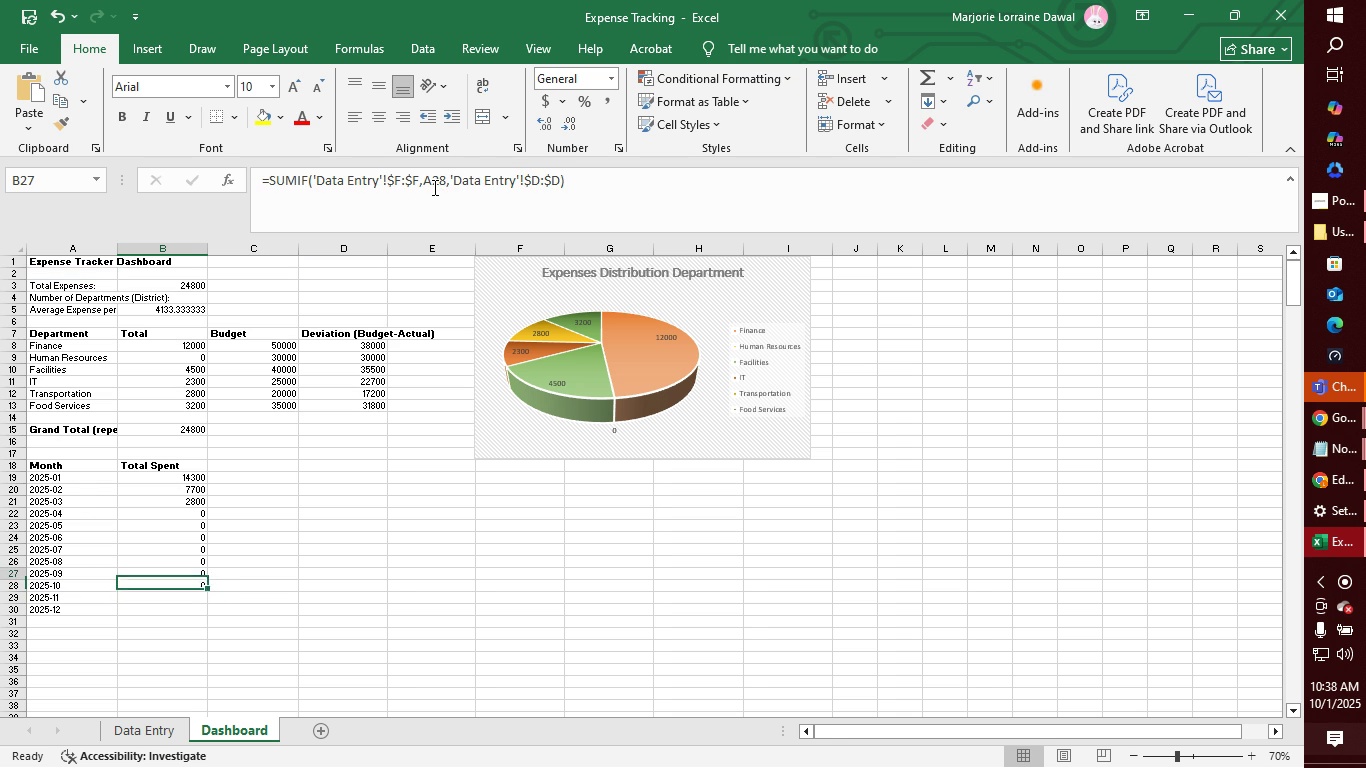 
key(ArrowUp)
 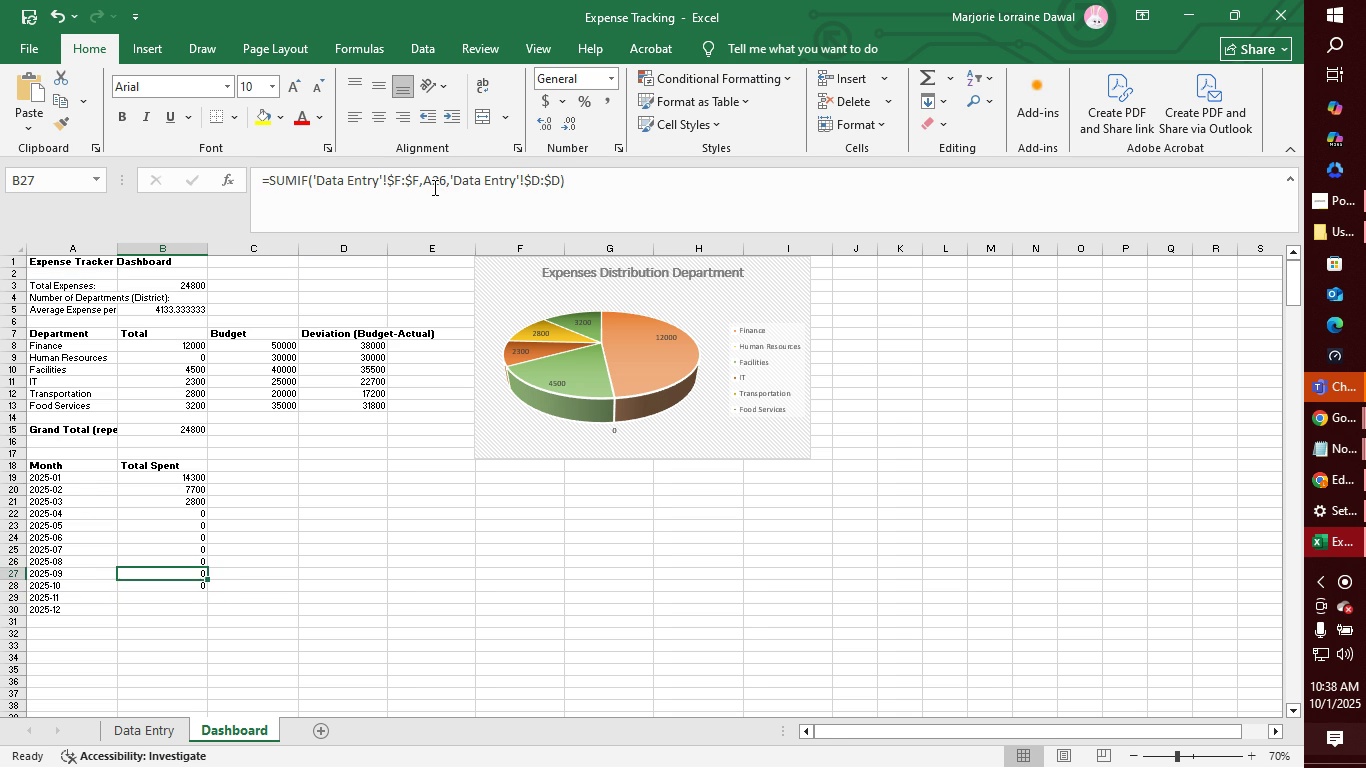 
key(ArrowUp)
 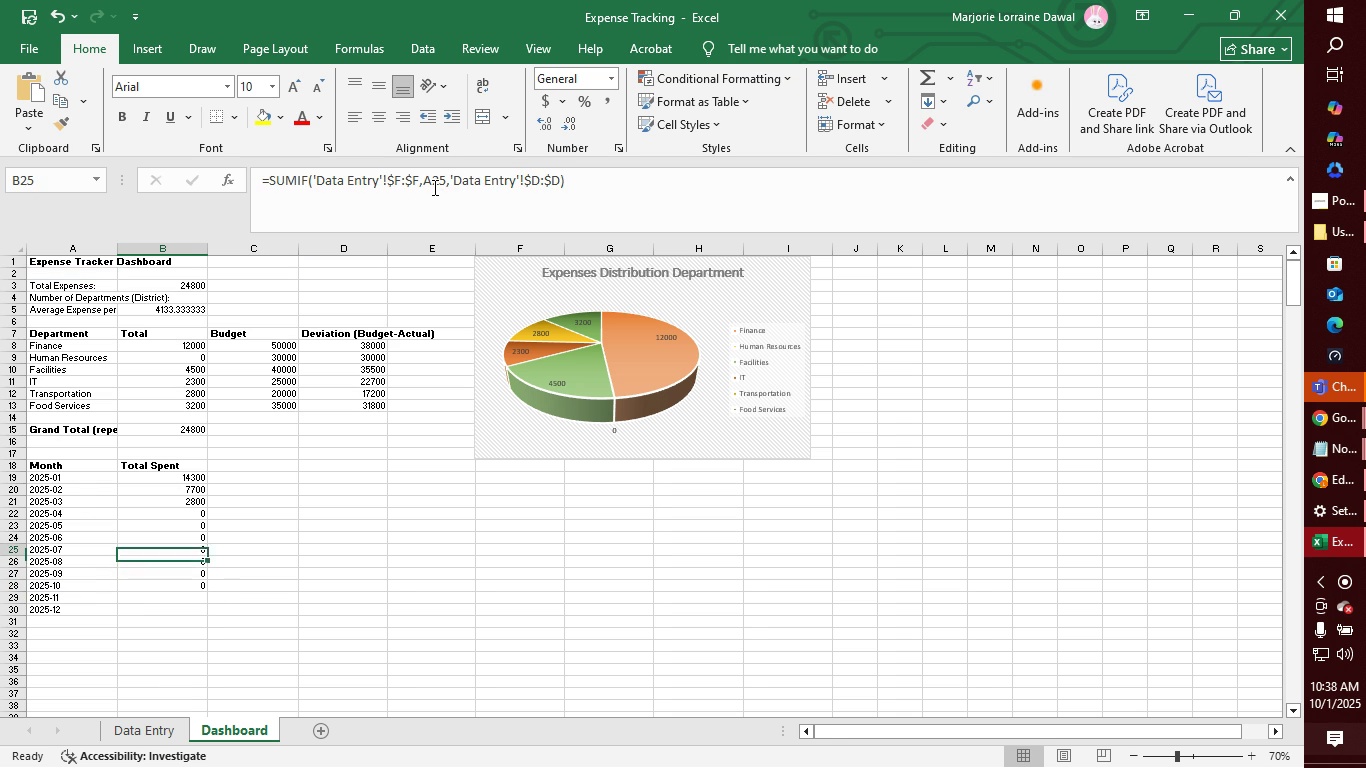 
key(ArrowUp)
 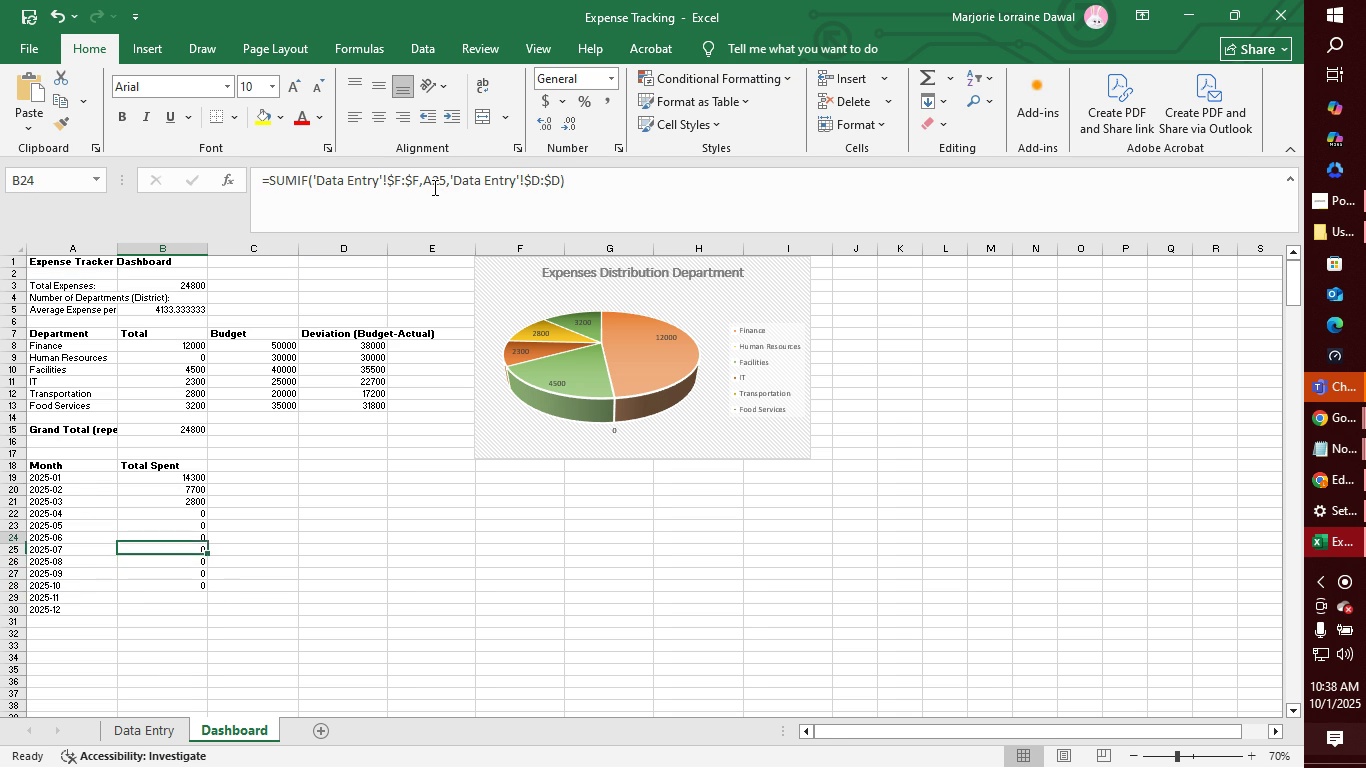 
key(ArrowUp)
 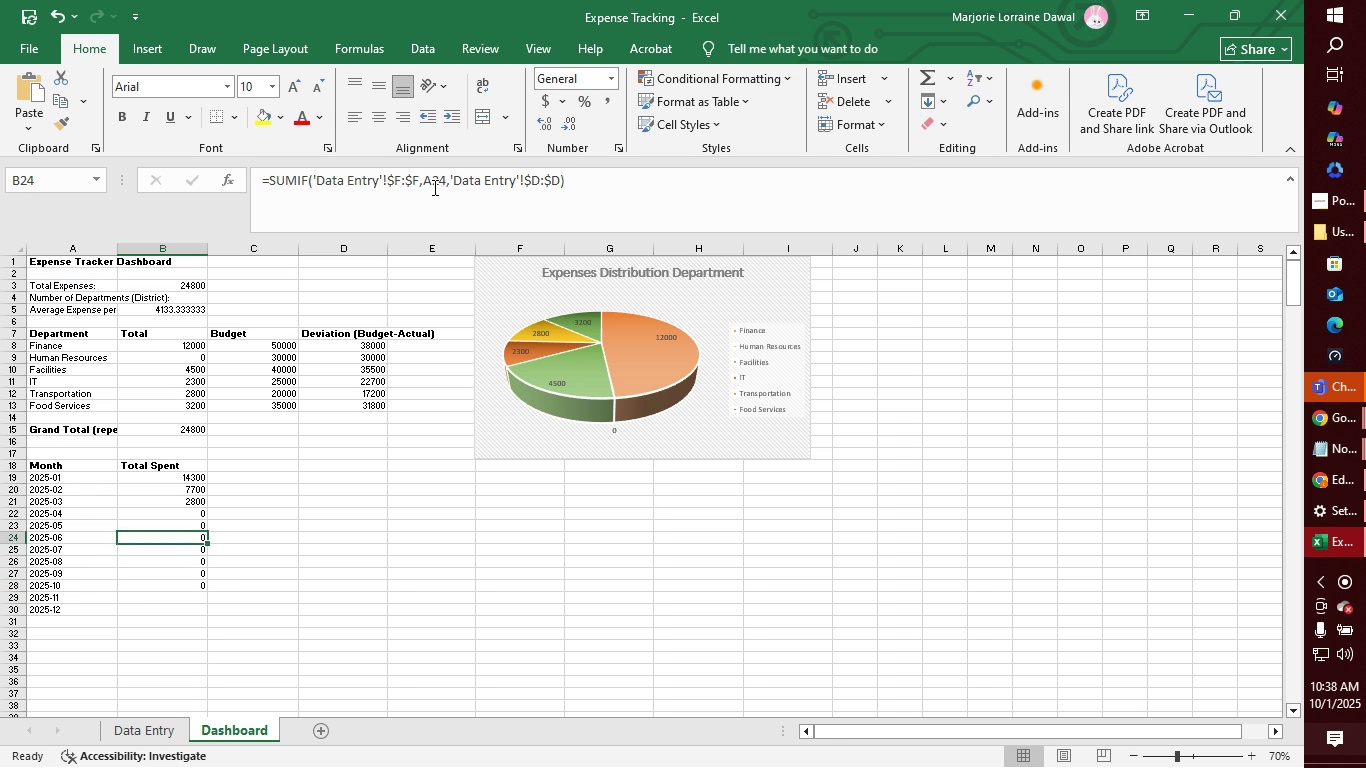 
key(ArrowUp)
 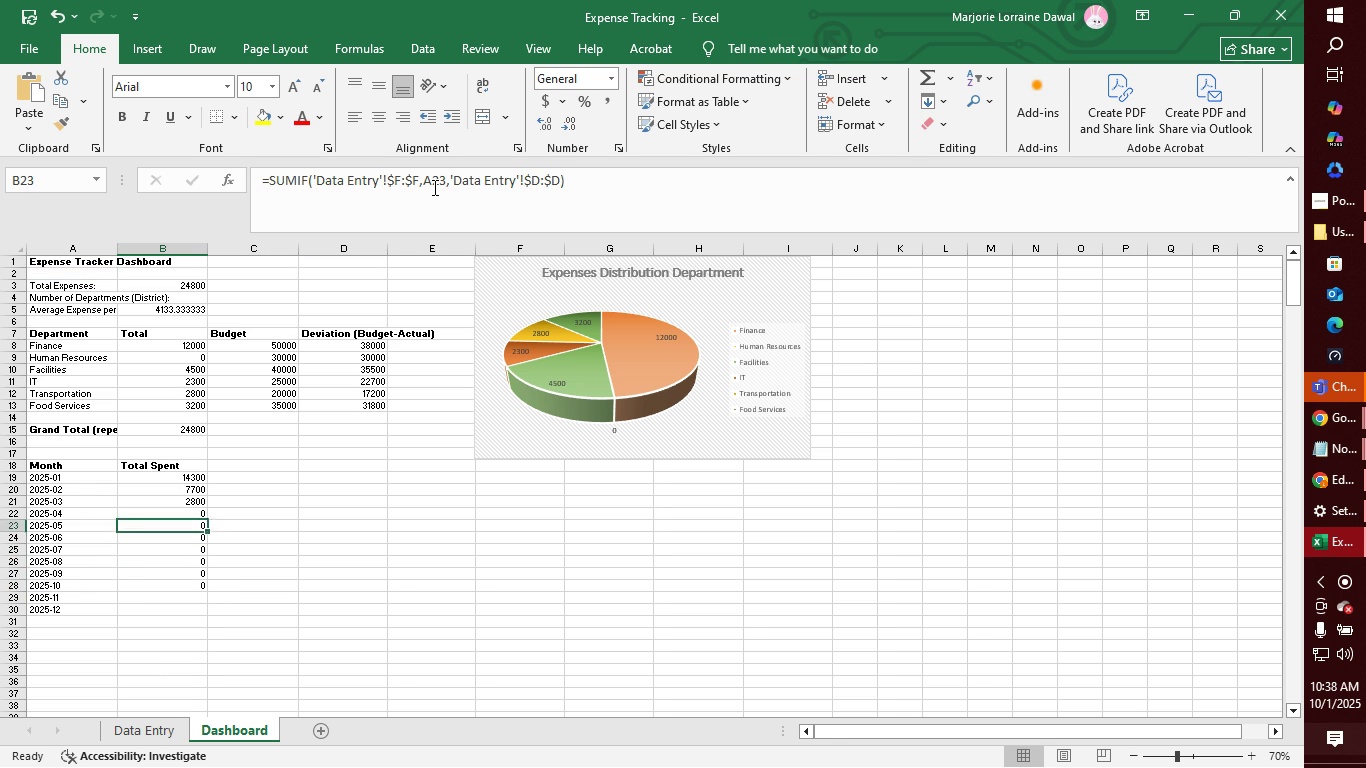 
key(ArrowUp)
 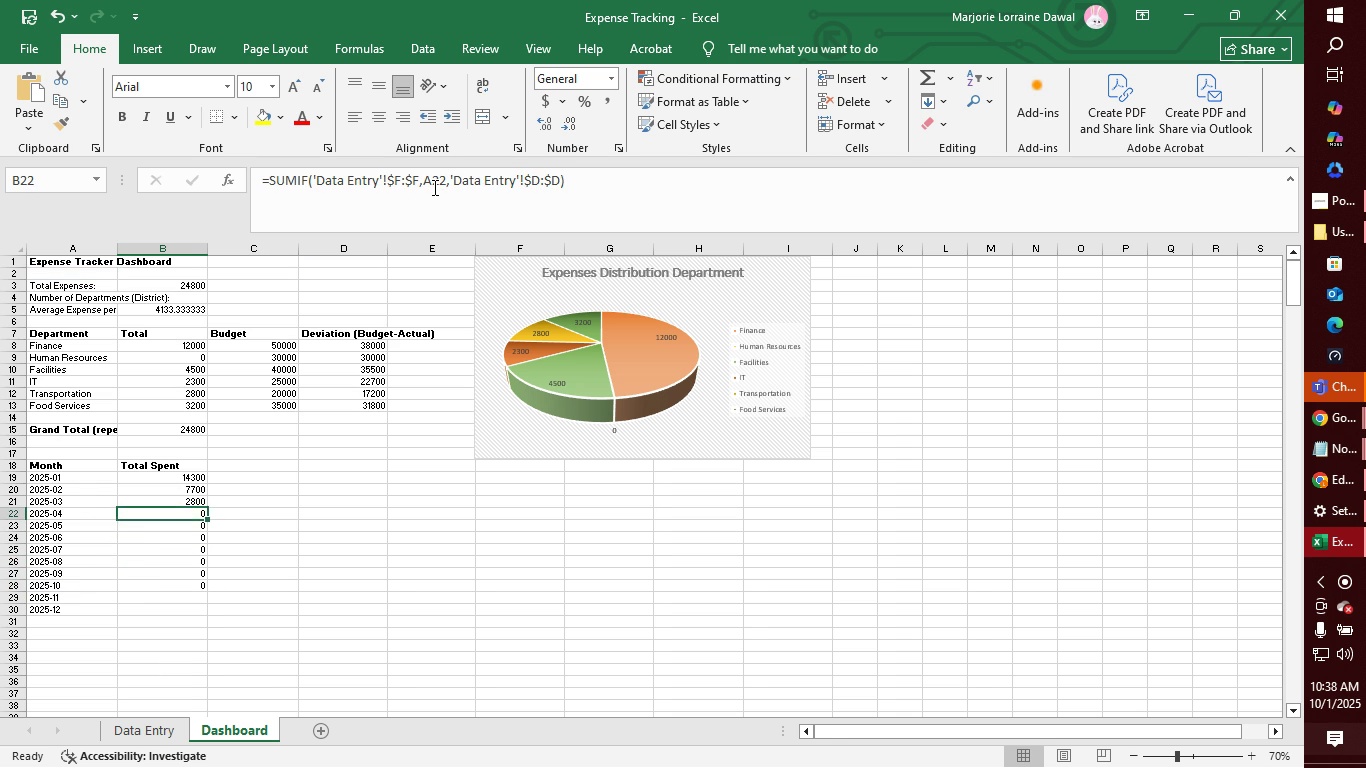 
key(ArrowUp)
 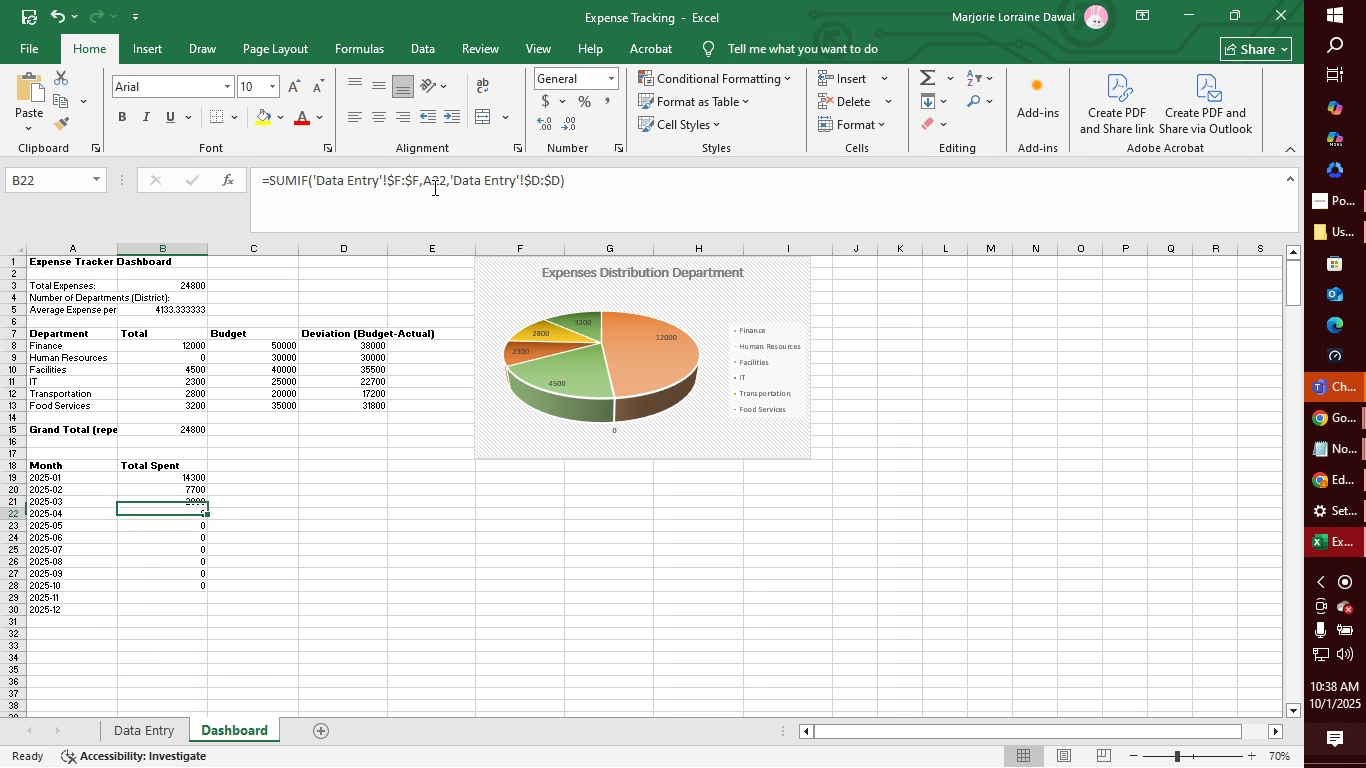 
key(ArrowDown)
 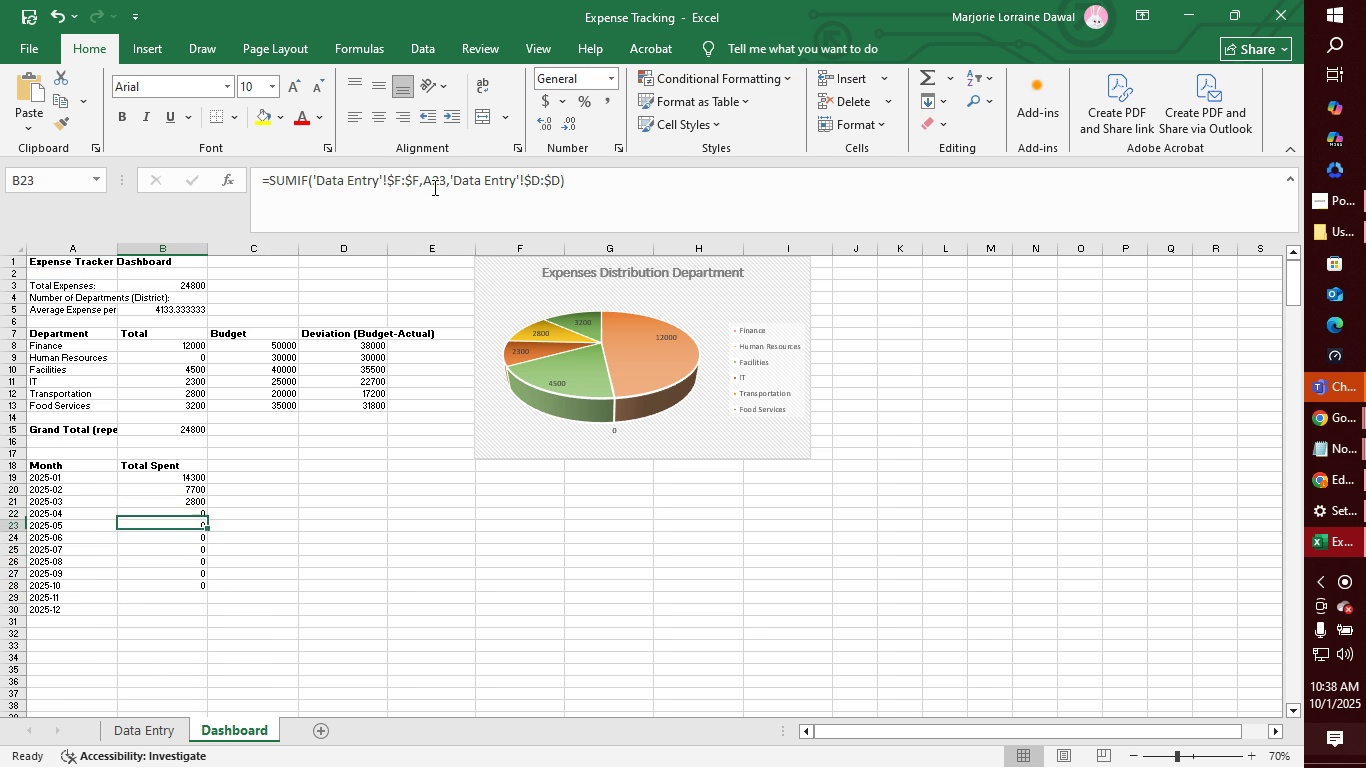 
key(ArrowDown)
 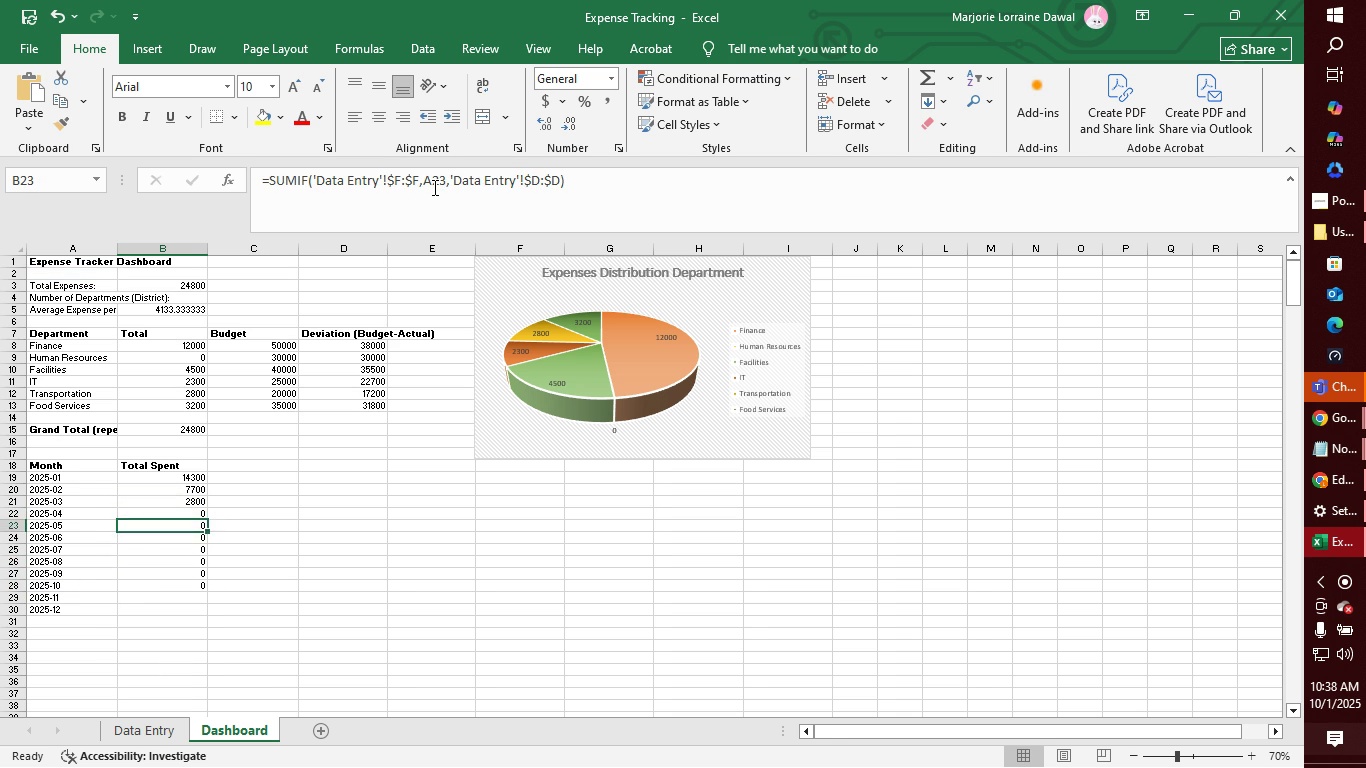 
key(ArrowDown)
 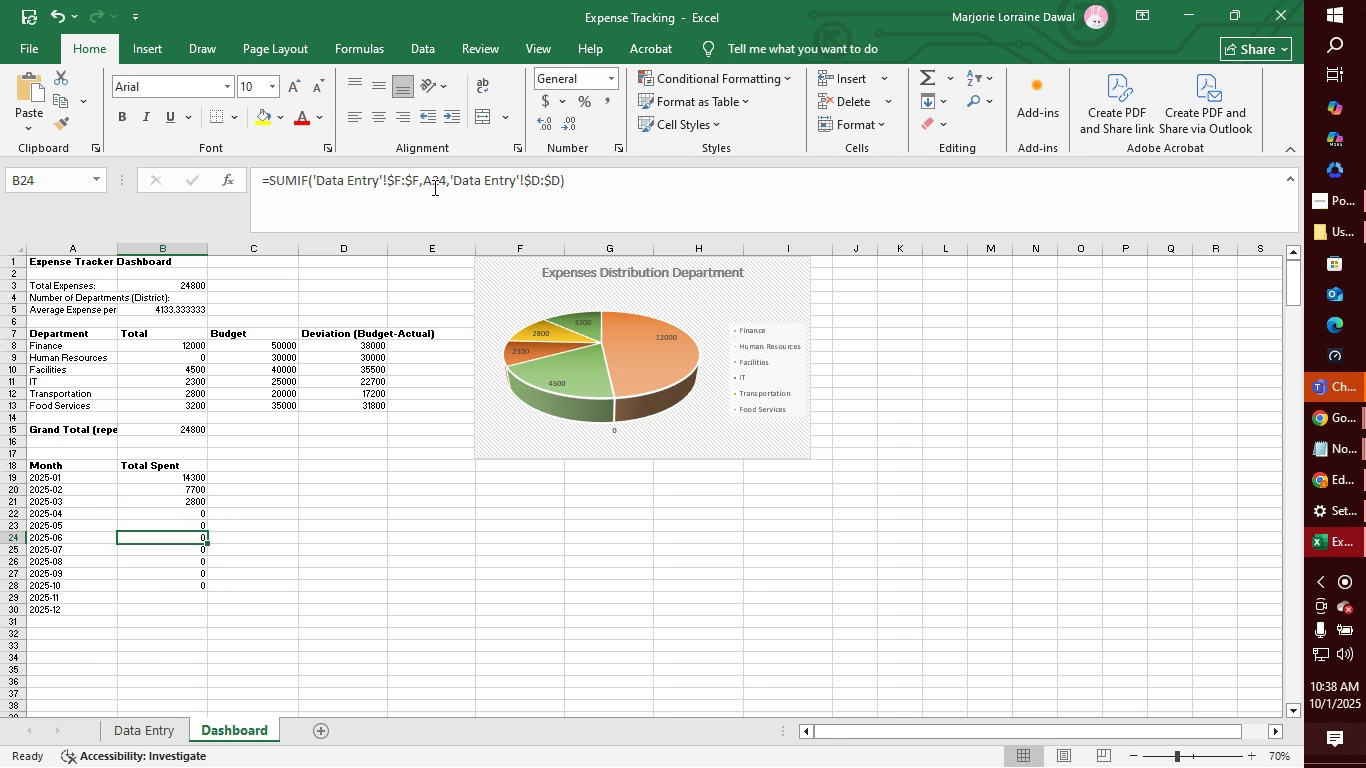 
key(ArrowDown)
 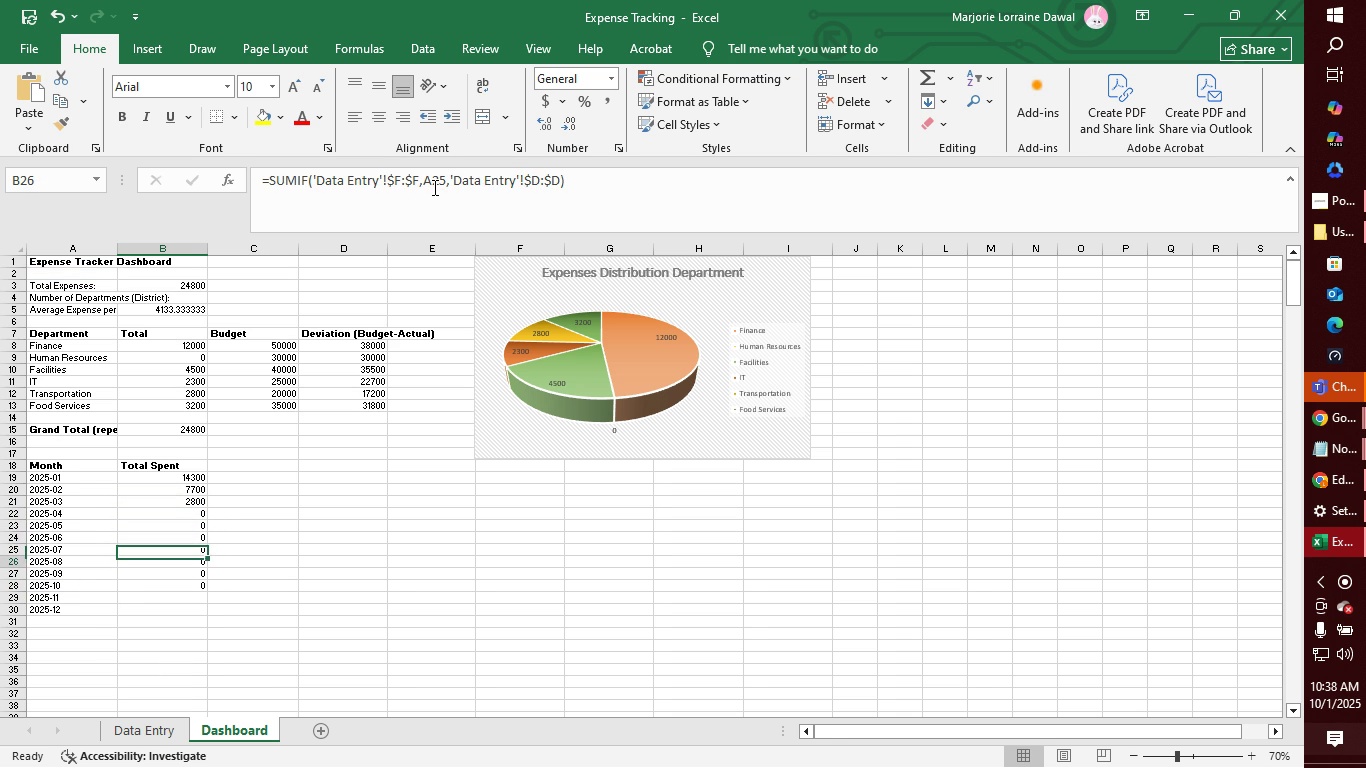 
key(ArrowDown)
 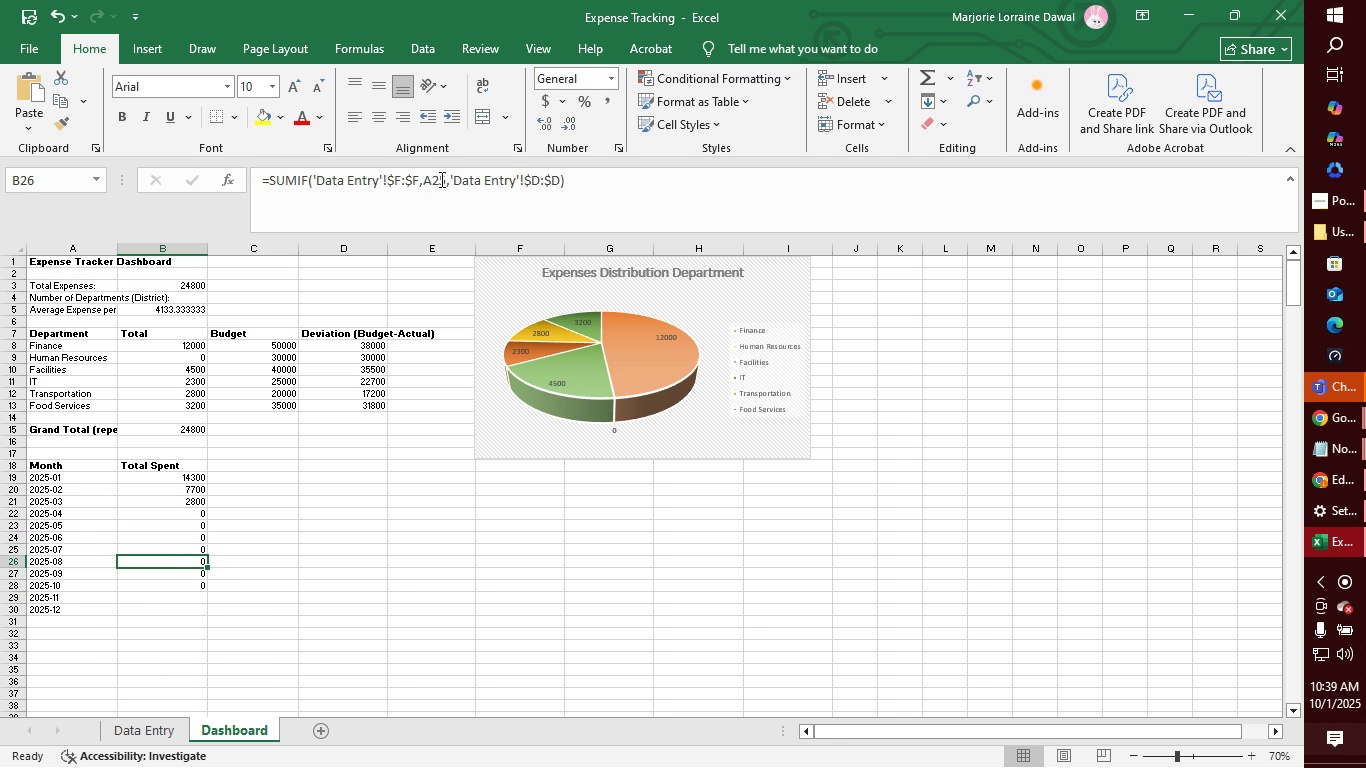 
left_click([443, 175])
 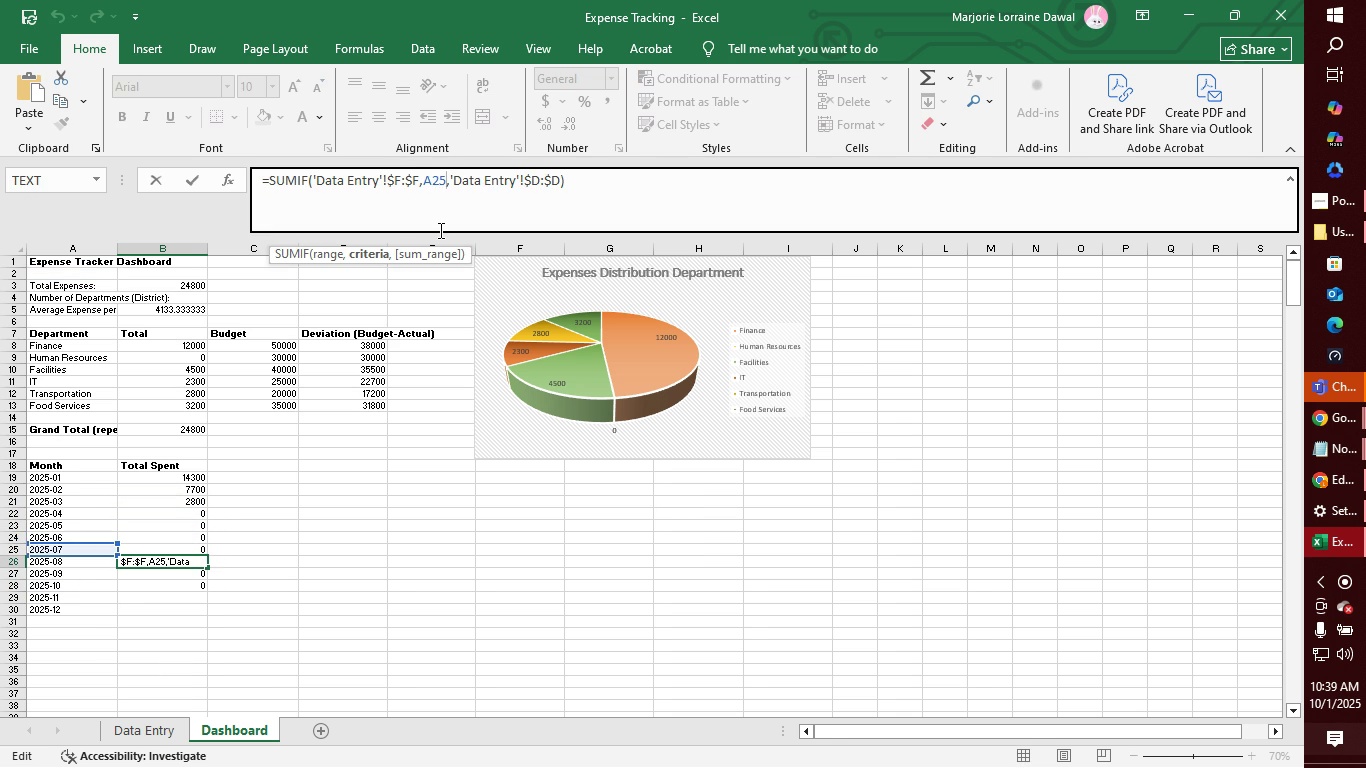 
key(Backspace)
 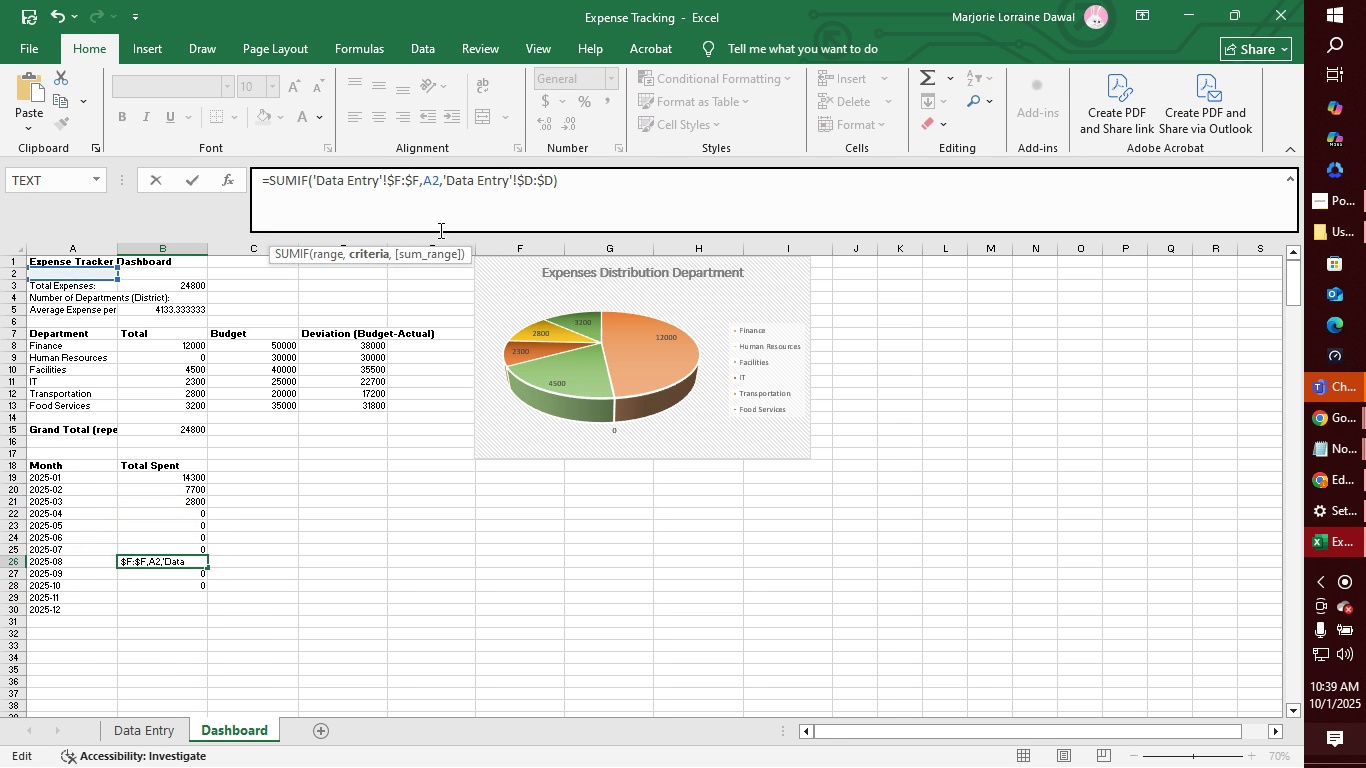 
key(6)
 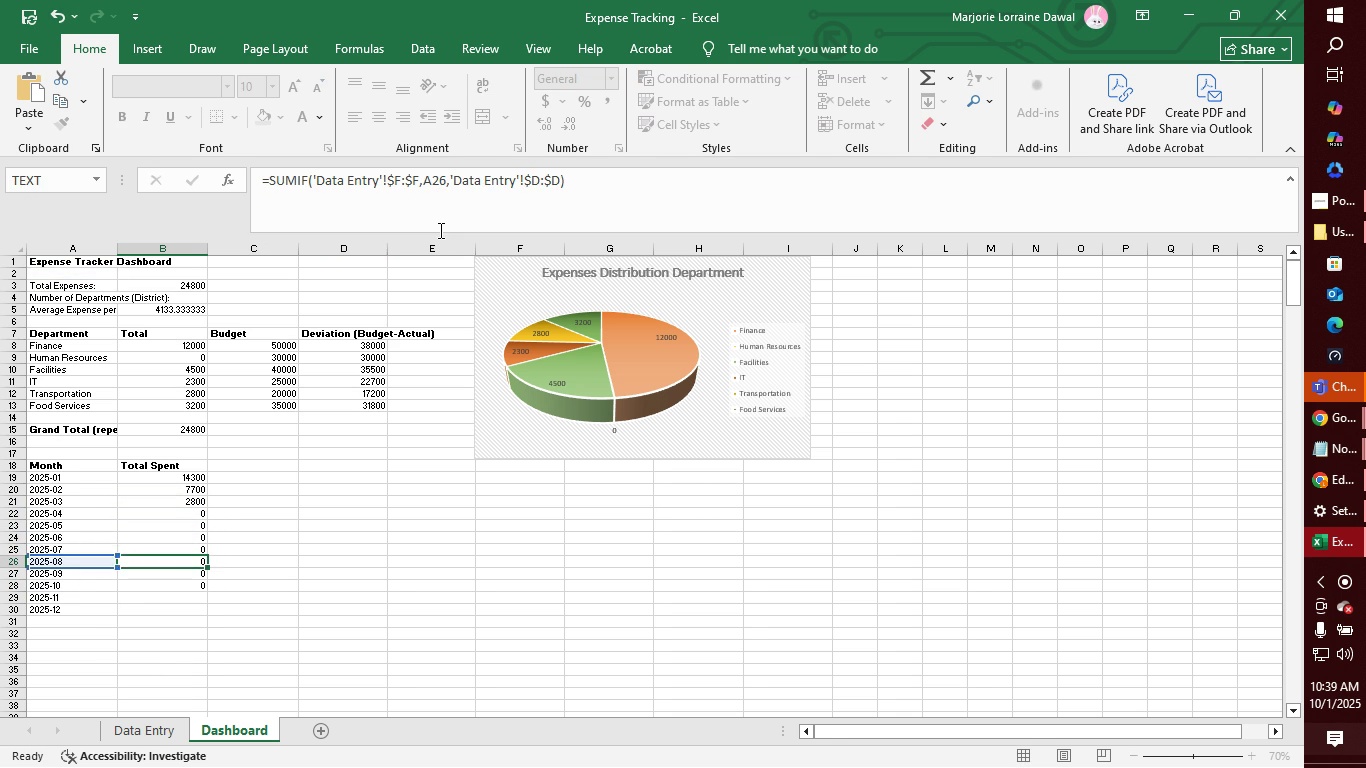 
key(Enter)
 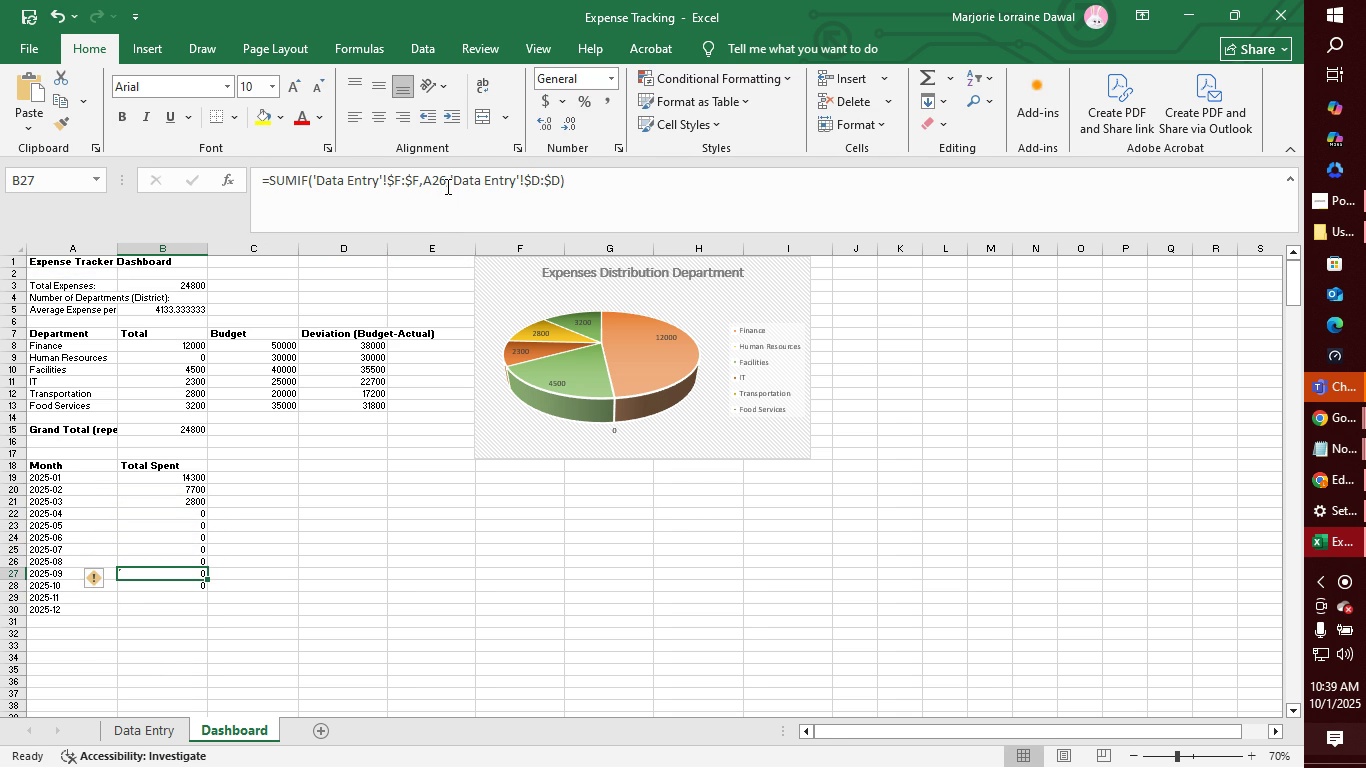 
left_click([444, 181])
 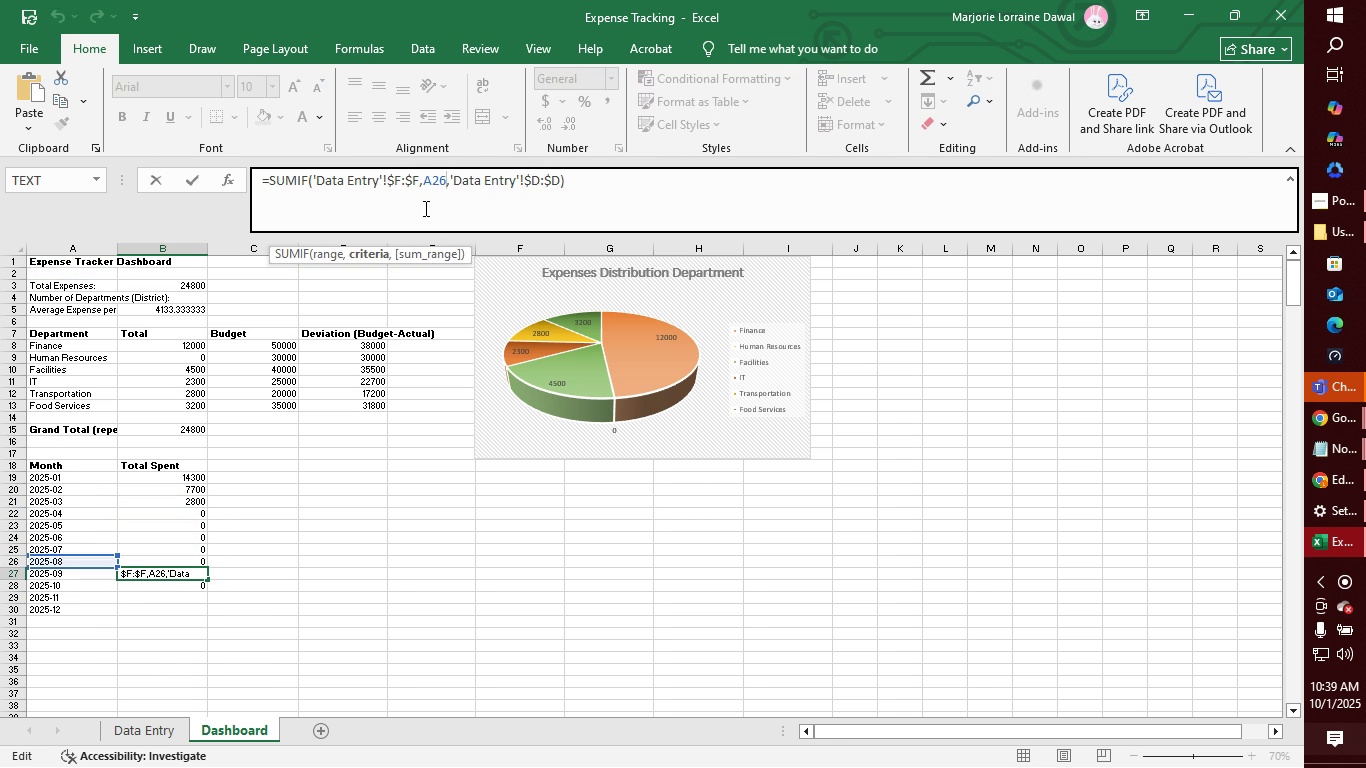 
key(Backspace)
 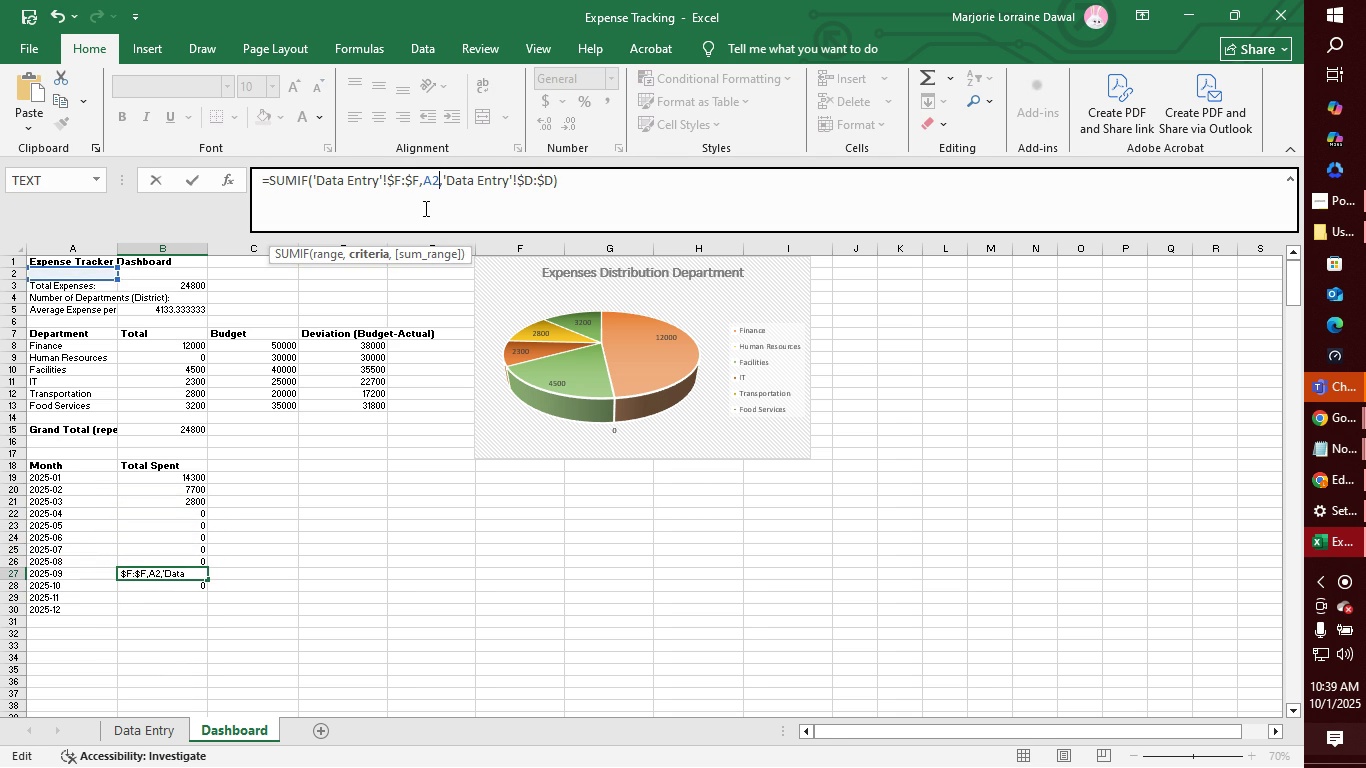 
key(7)
 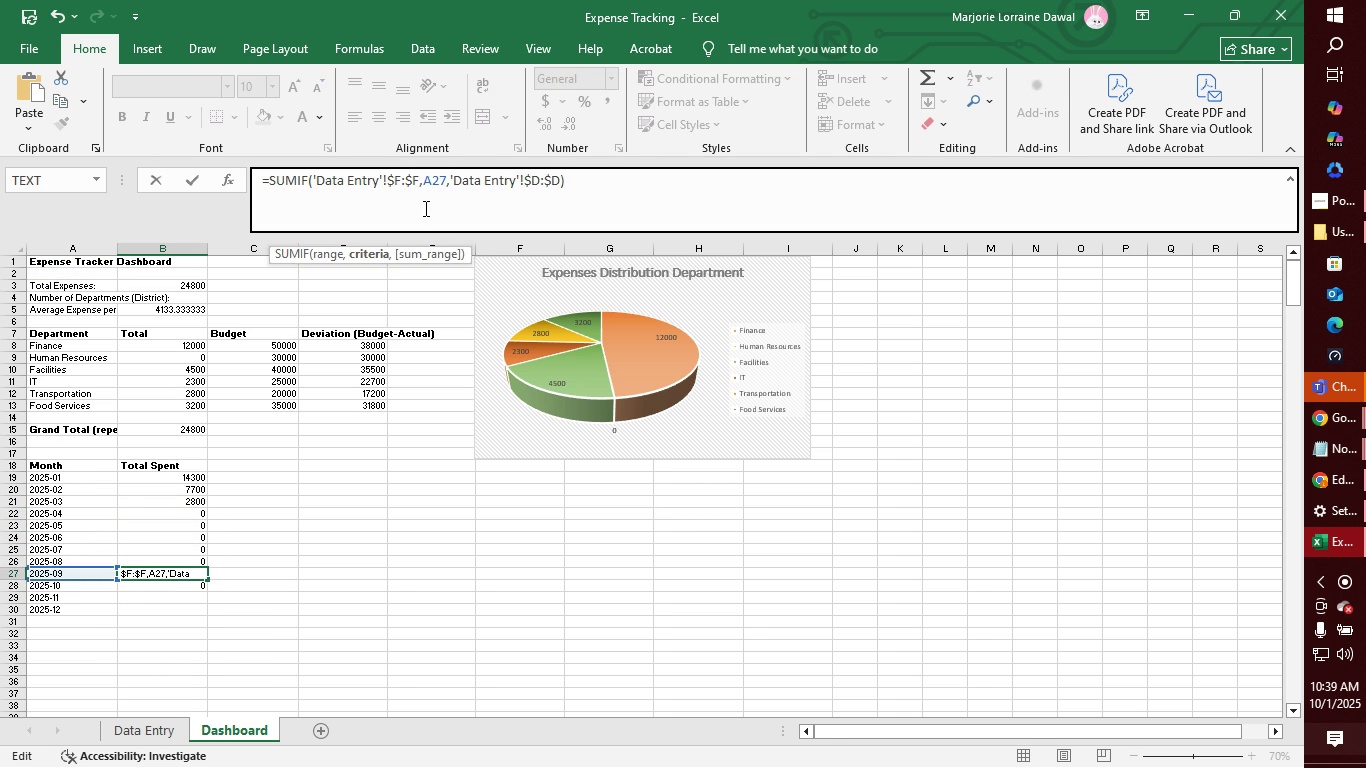 
key(Enter)
 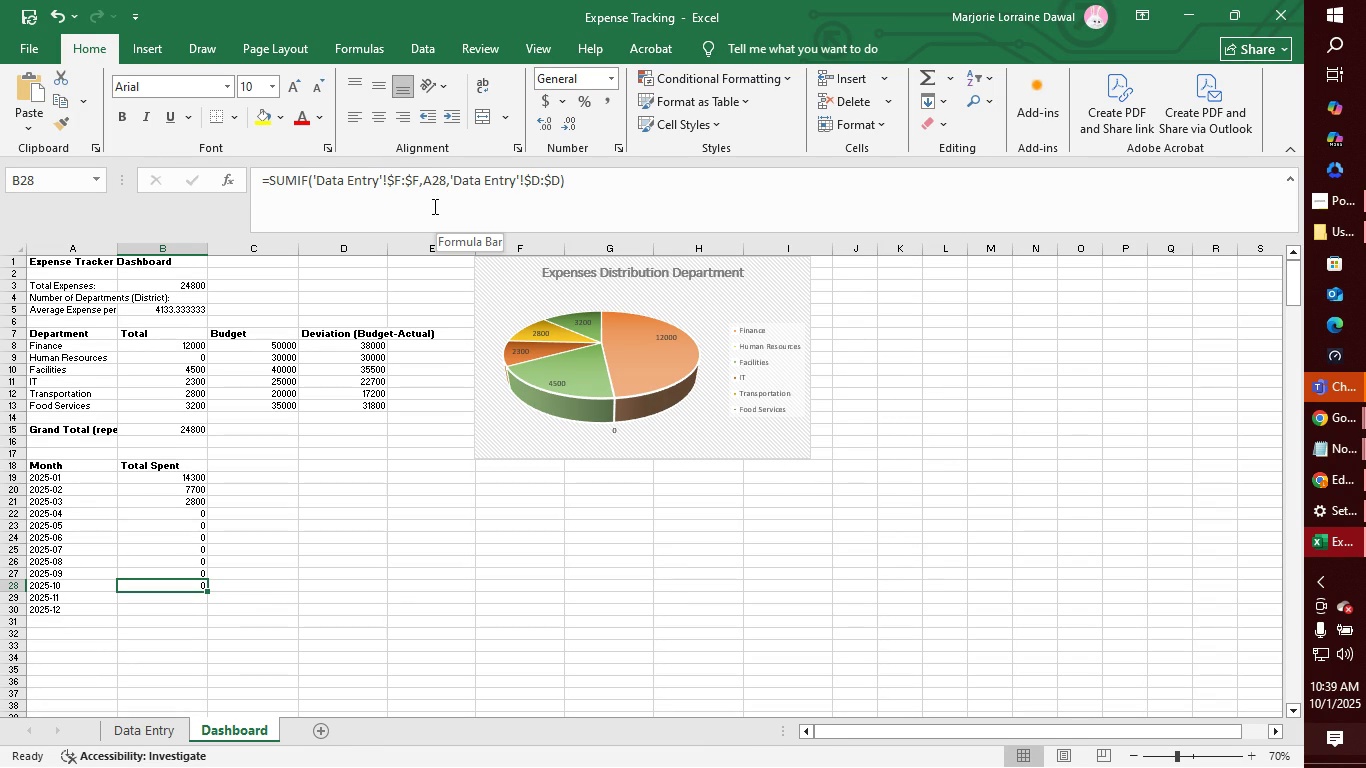 
wait(5.67)
 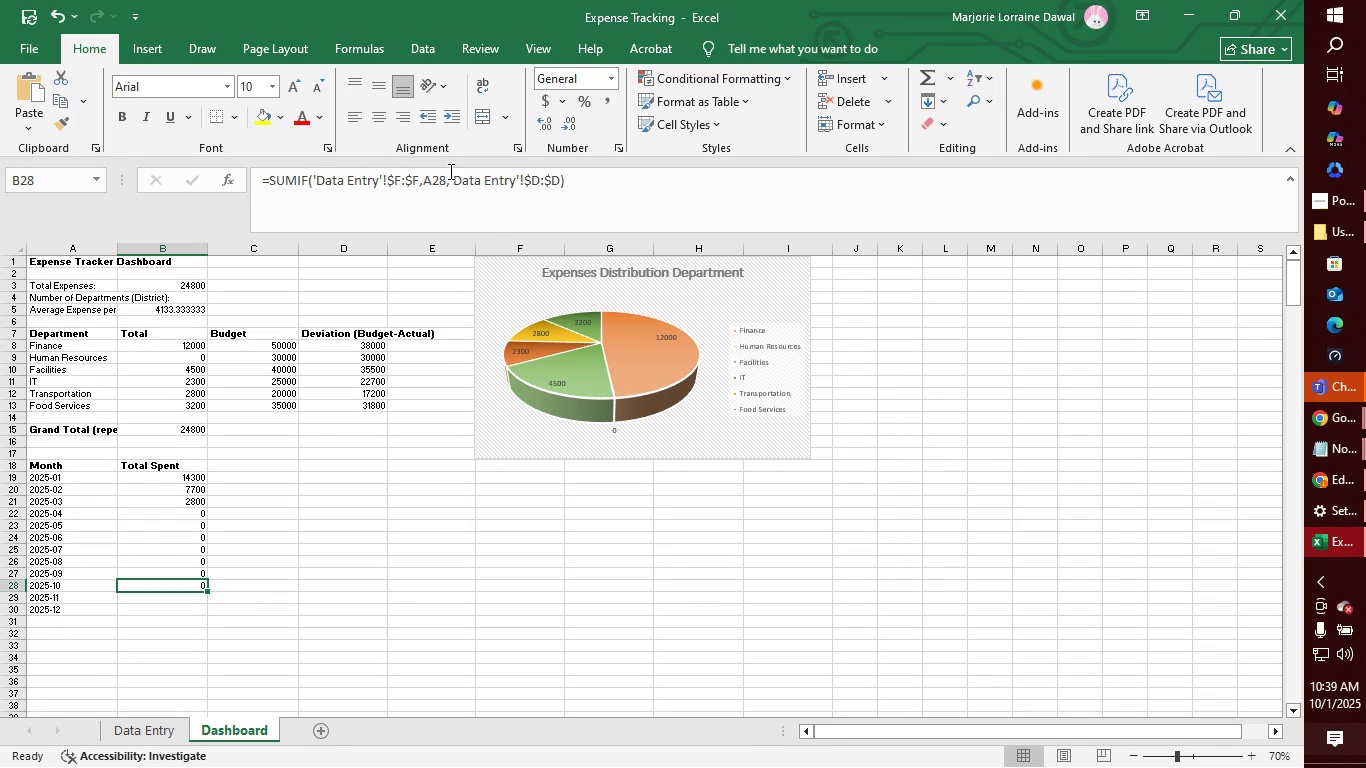 
left_click([180, 599])